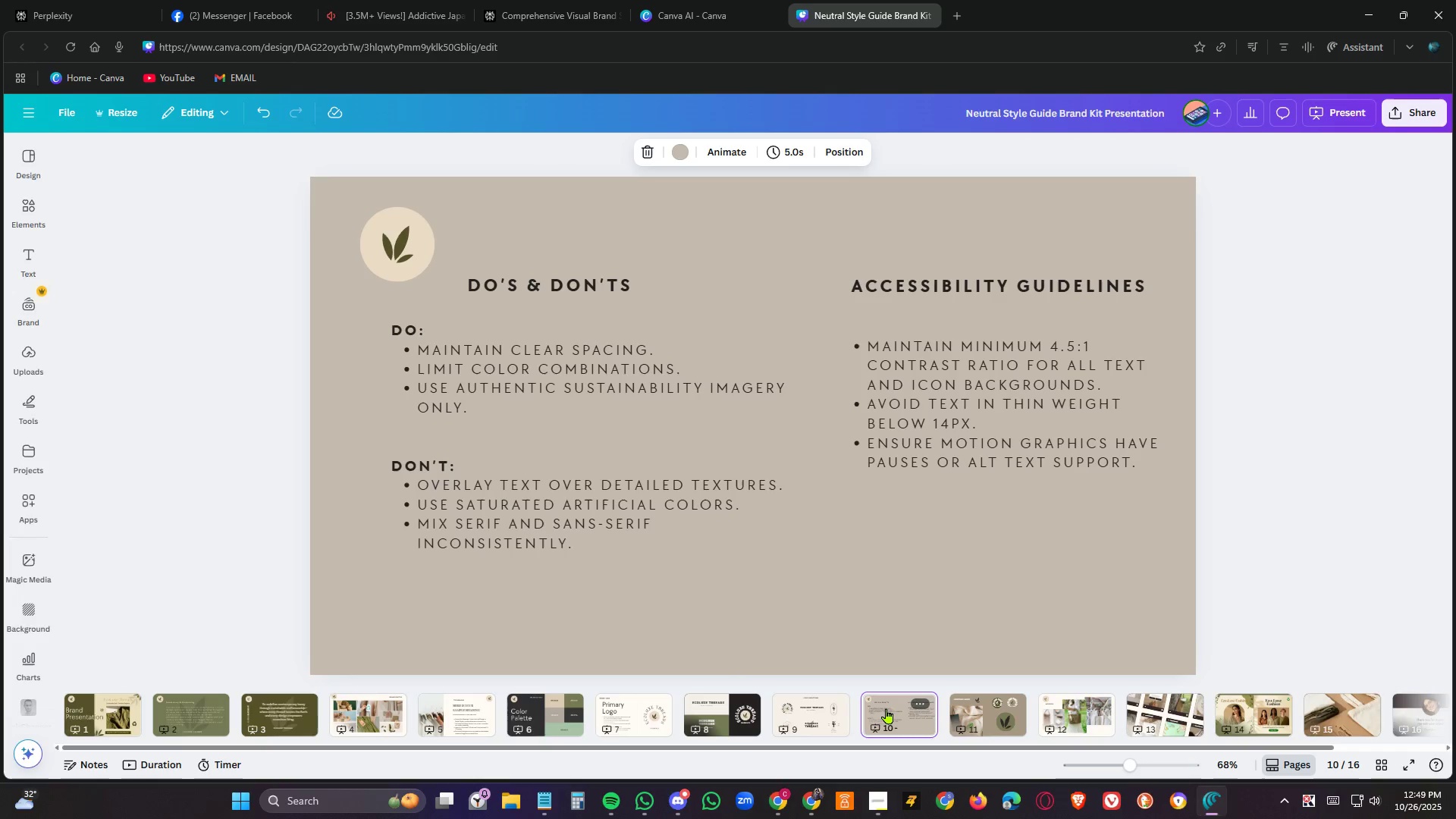 
key(ArrowRight)
 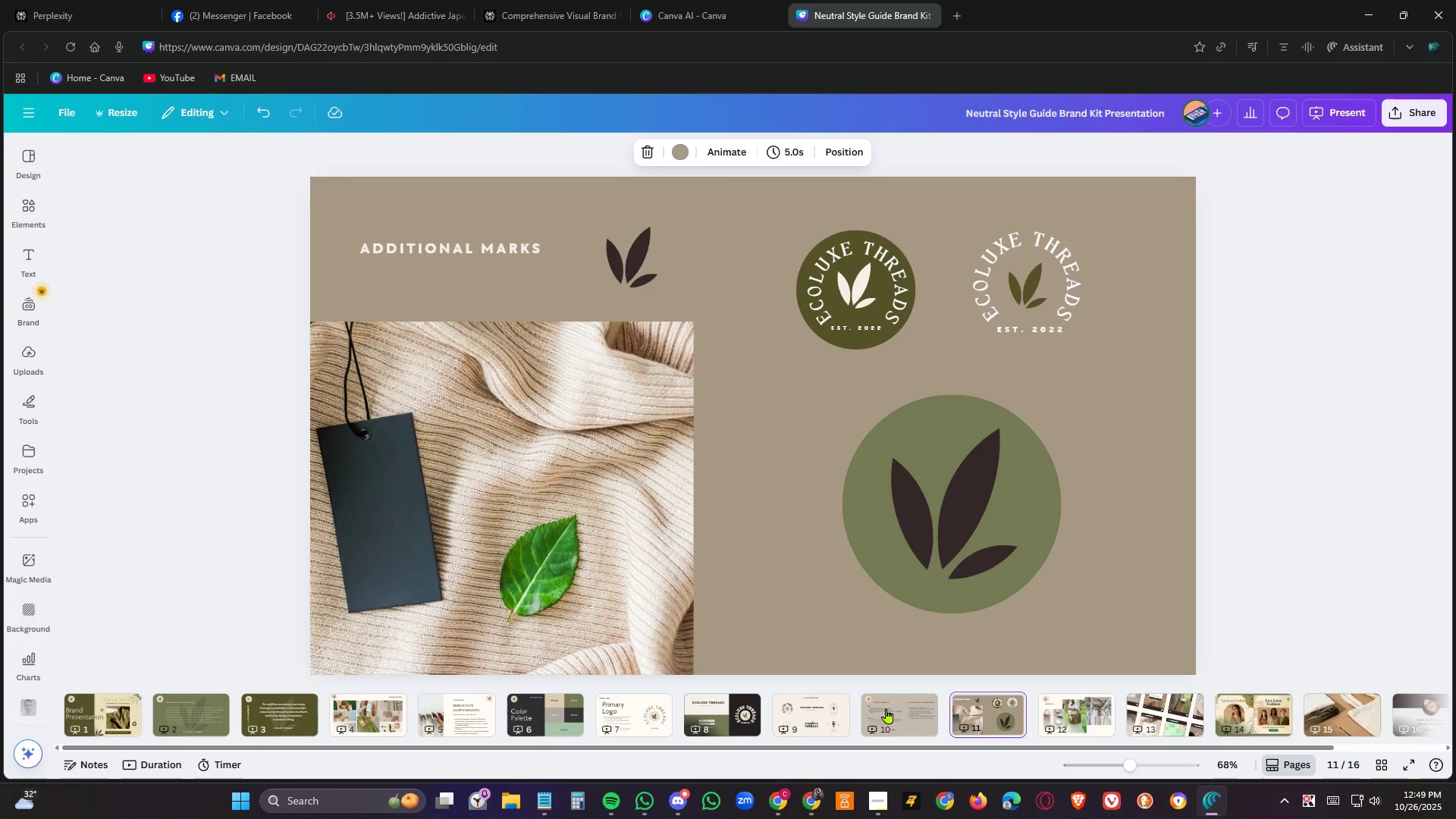 
key(ArrowRight)
 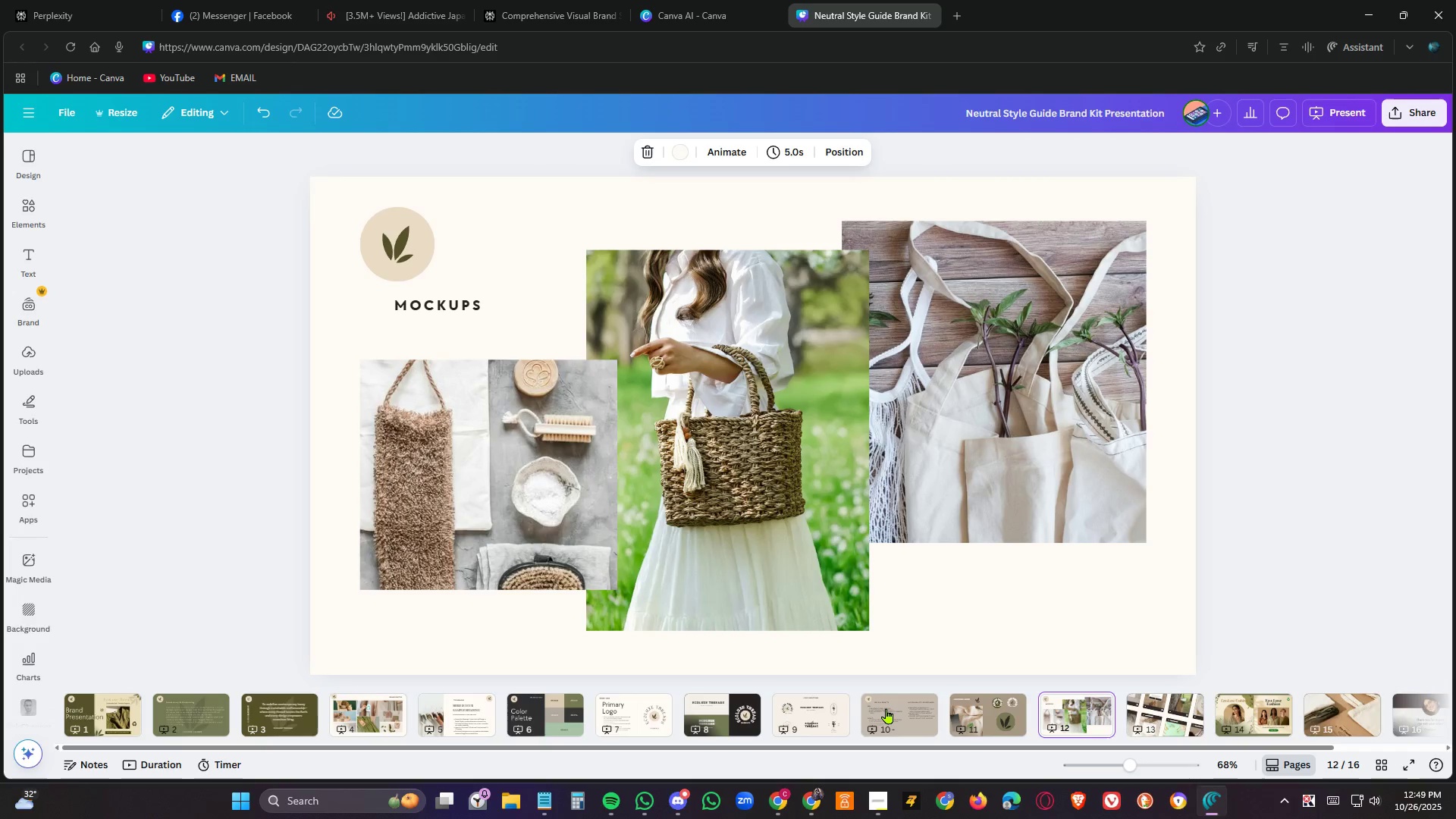 
key(ArrowRight)
 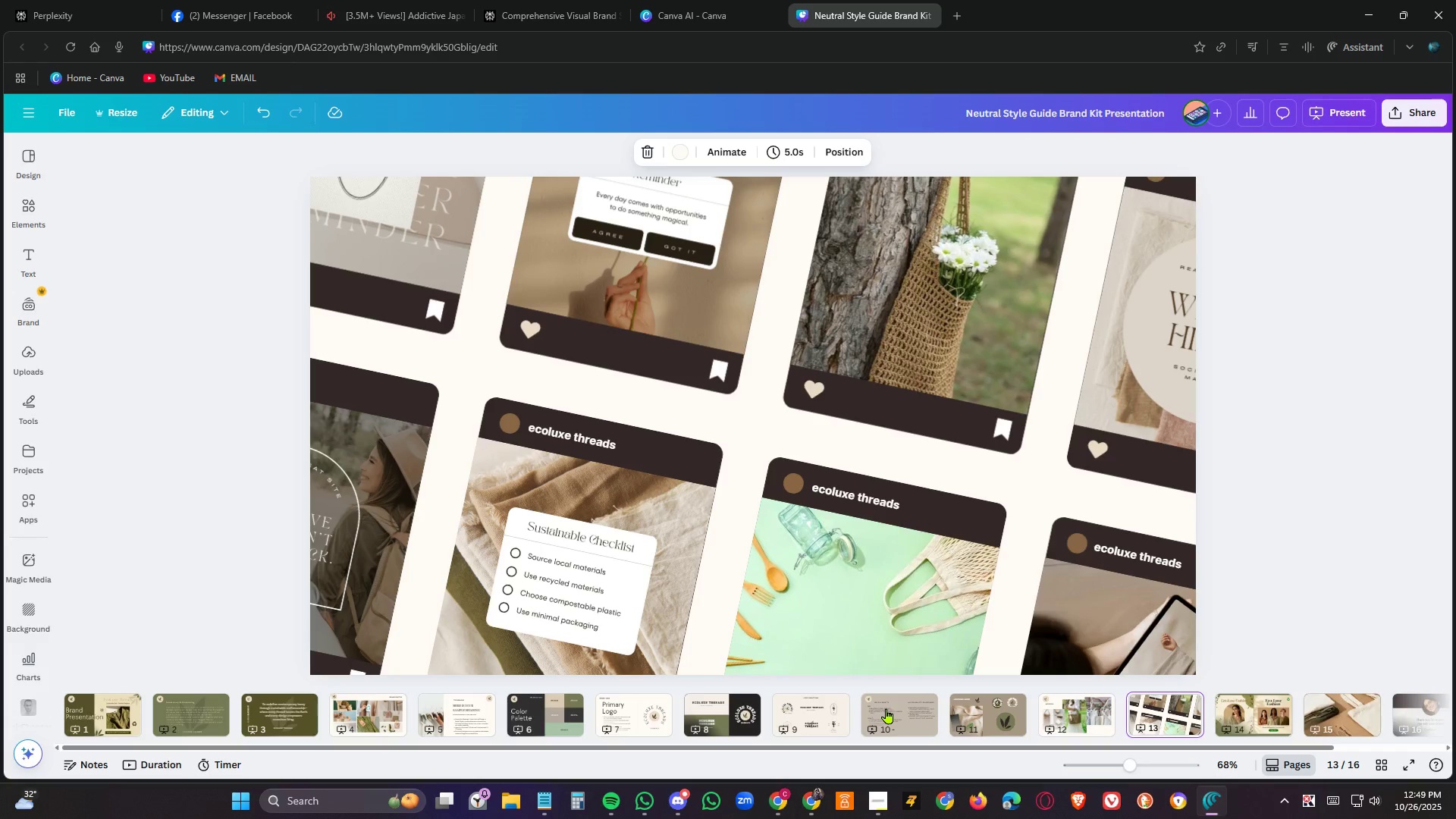 
key(ArrowRight)
 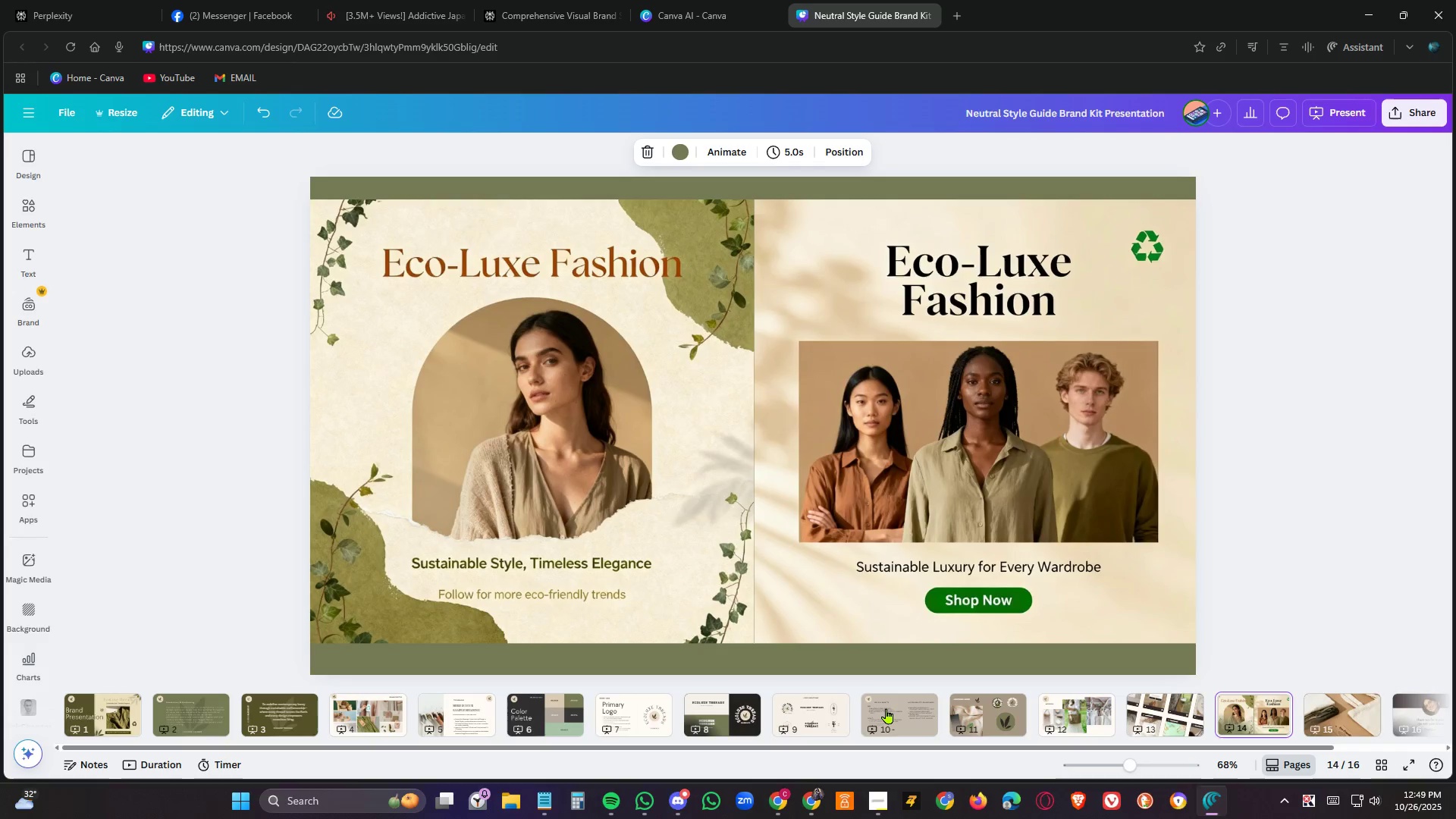 
key(ArrowRight)
 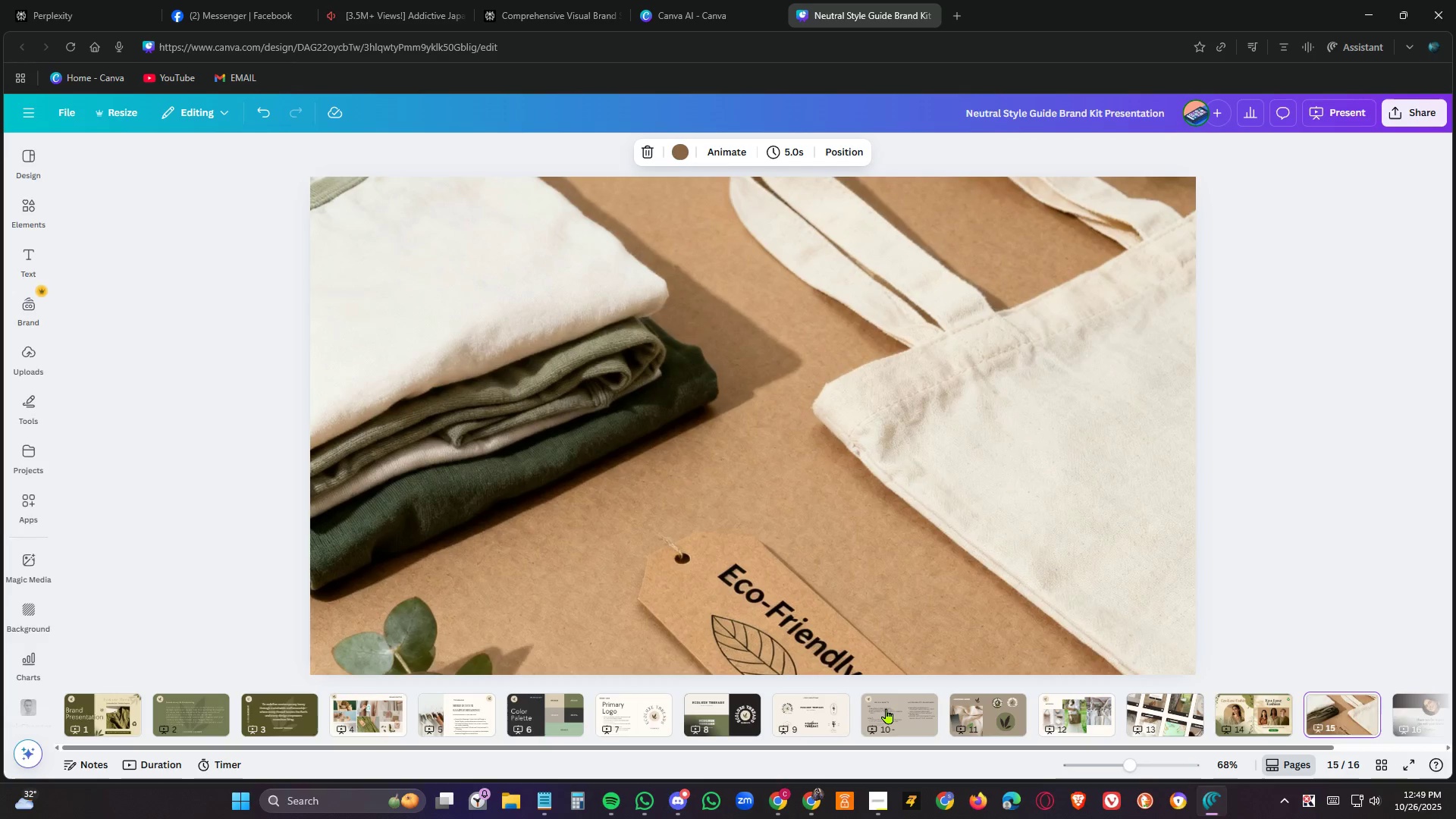 
key(ArrowRight)
 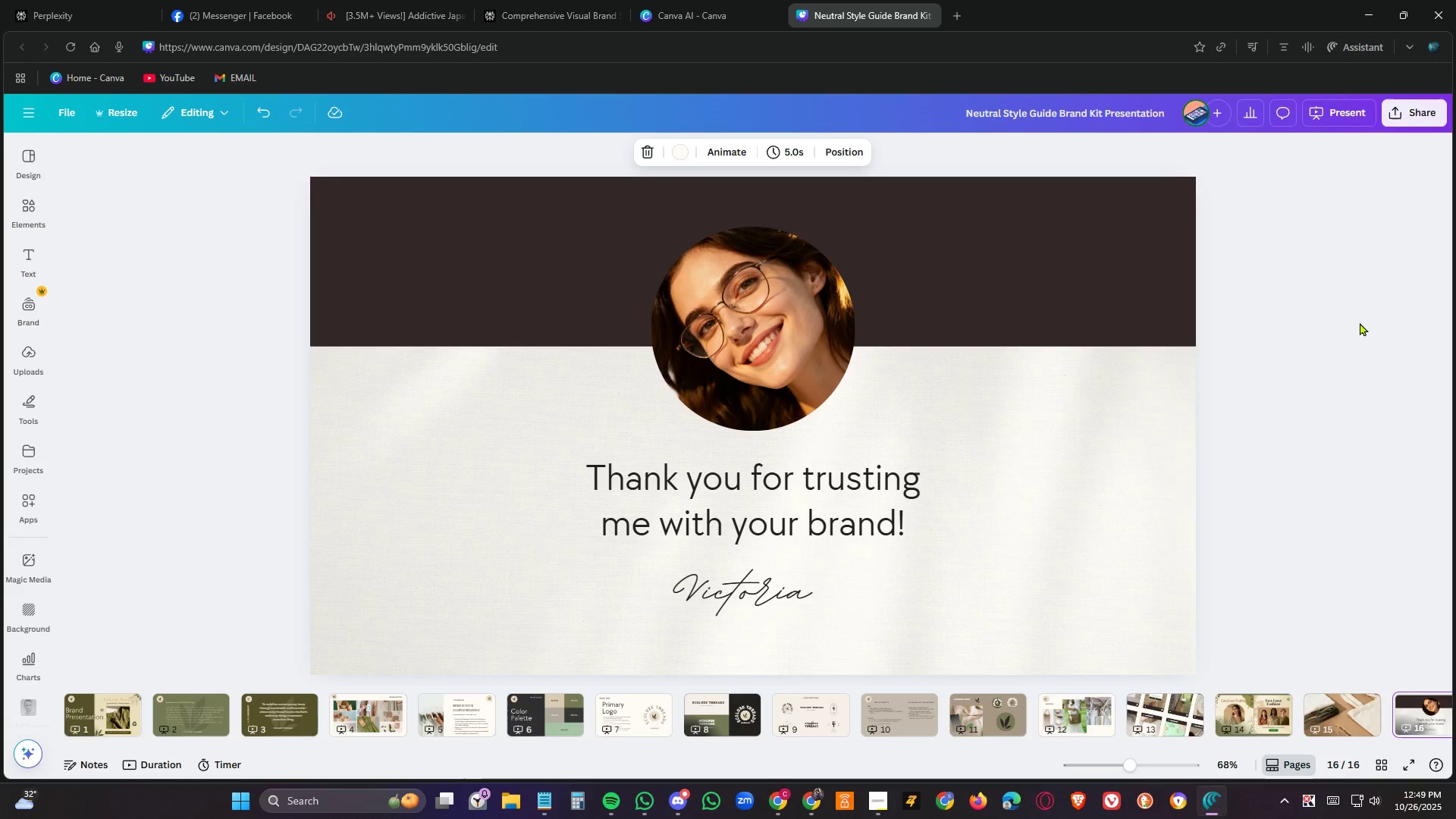 
left_click([1418, 118])
 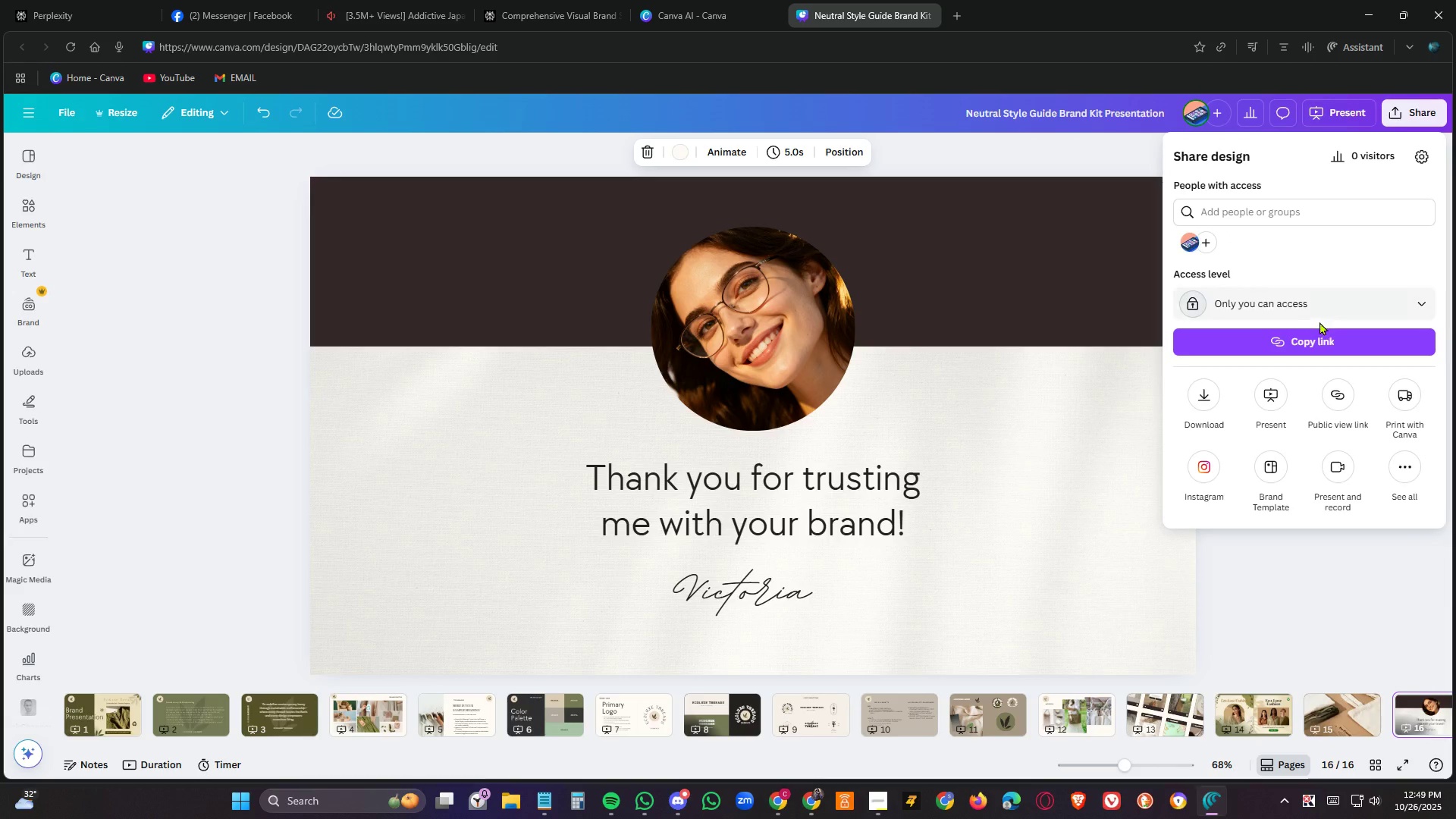 
left_click([1295, 296])
 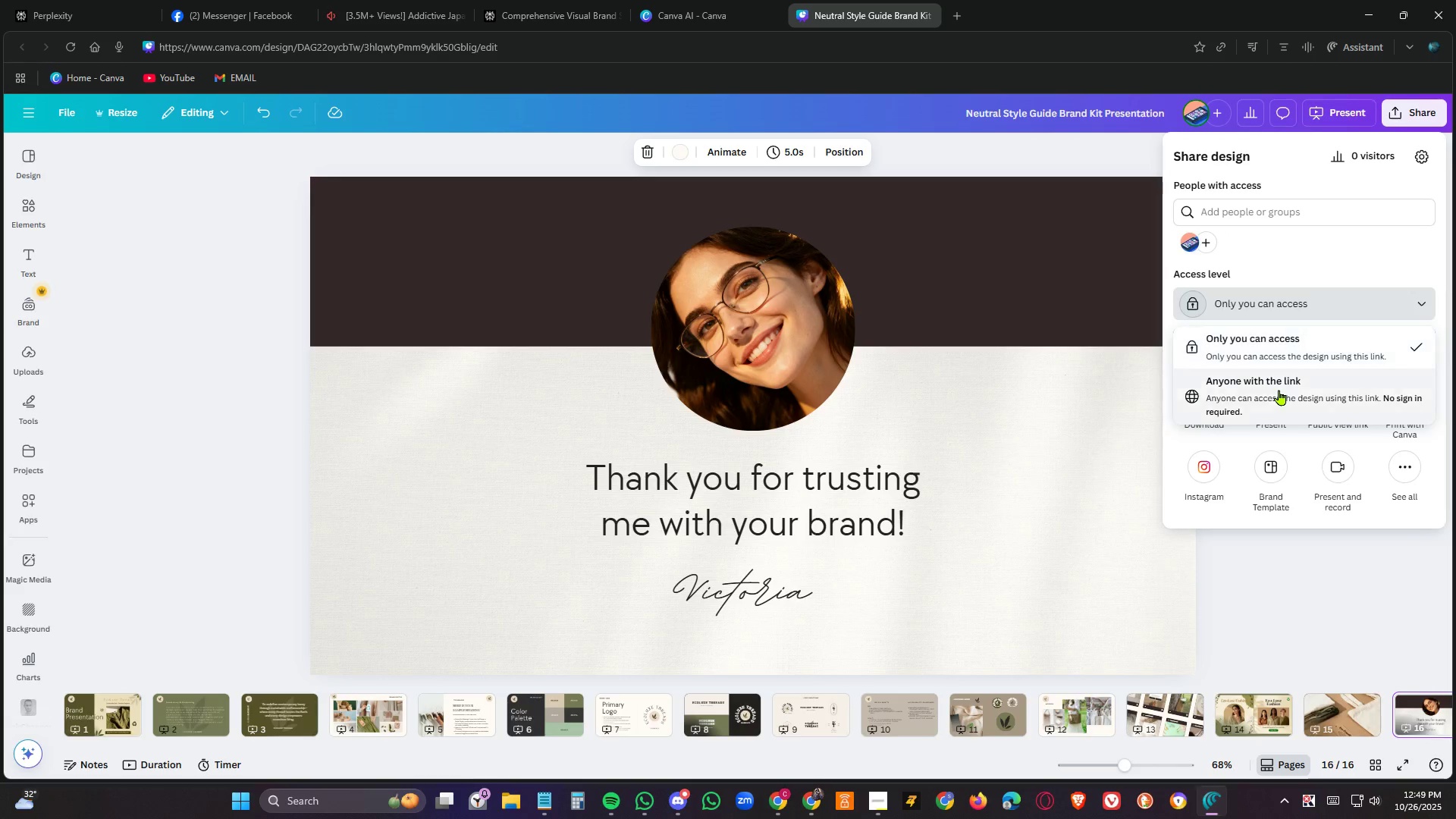 
left_click([1279, 390])
 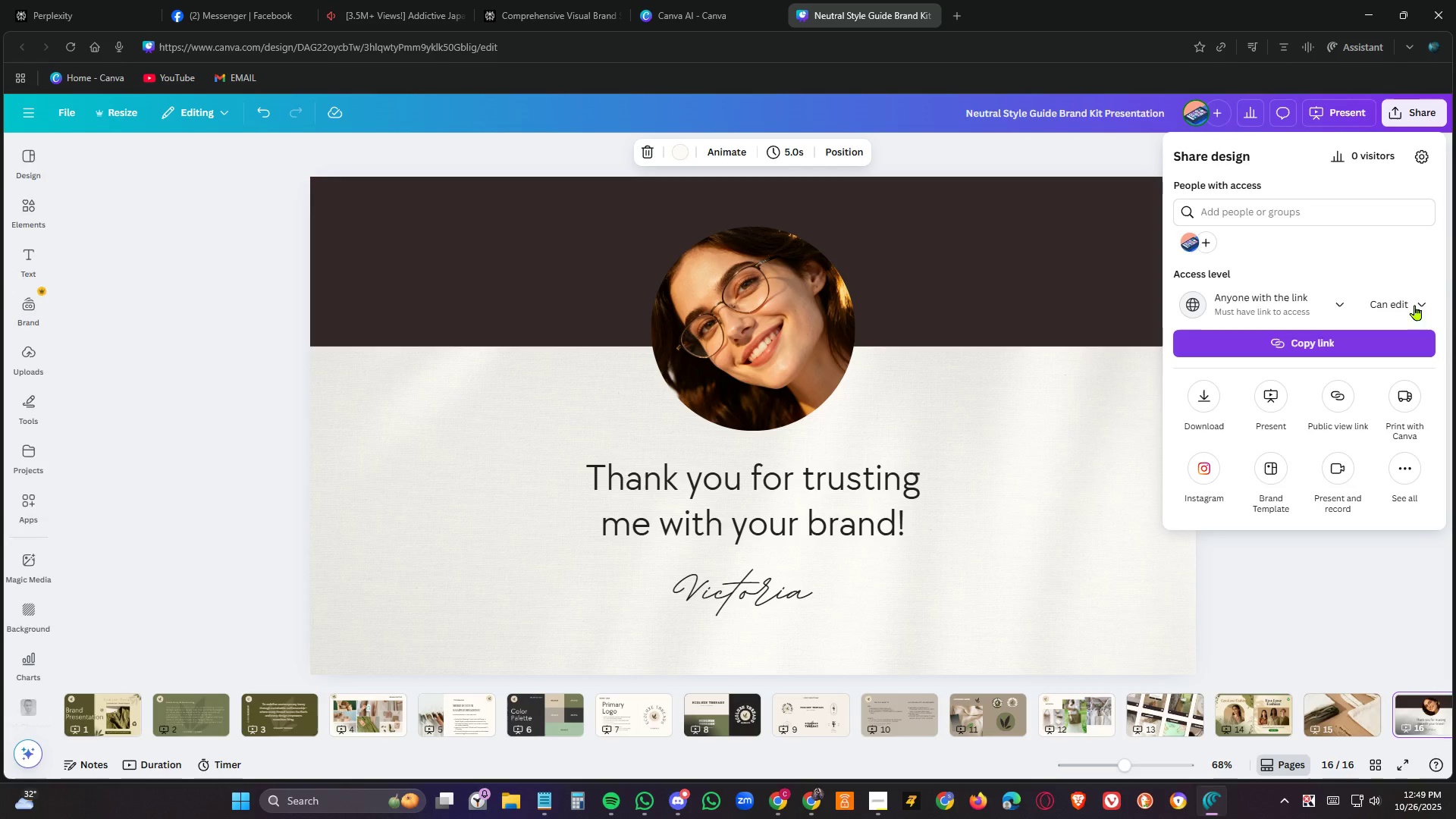 
left_click([1417, 297])
 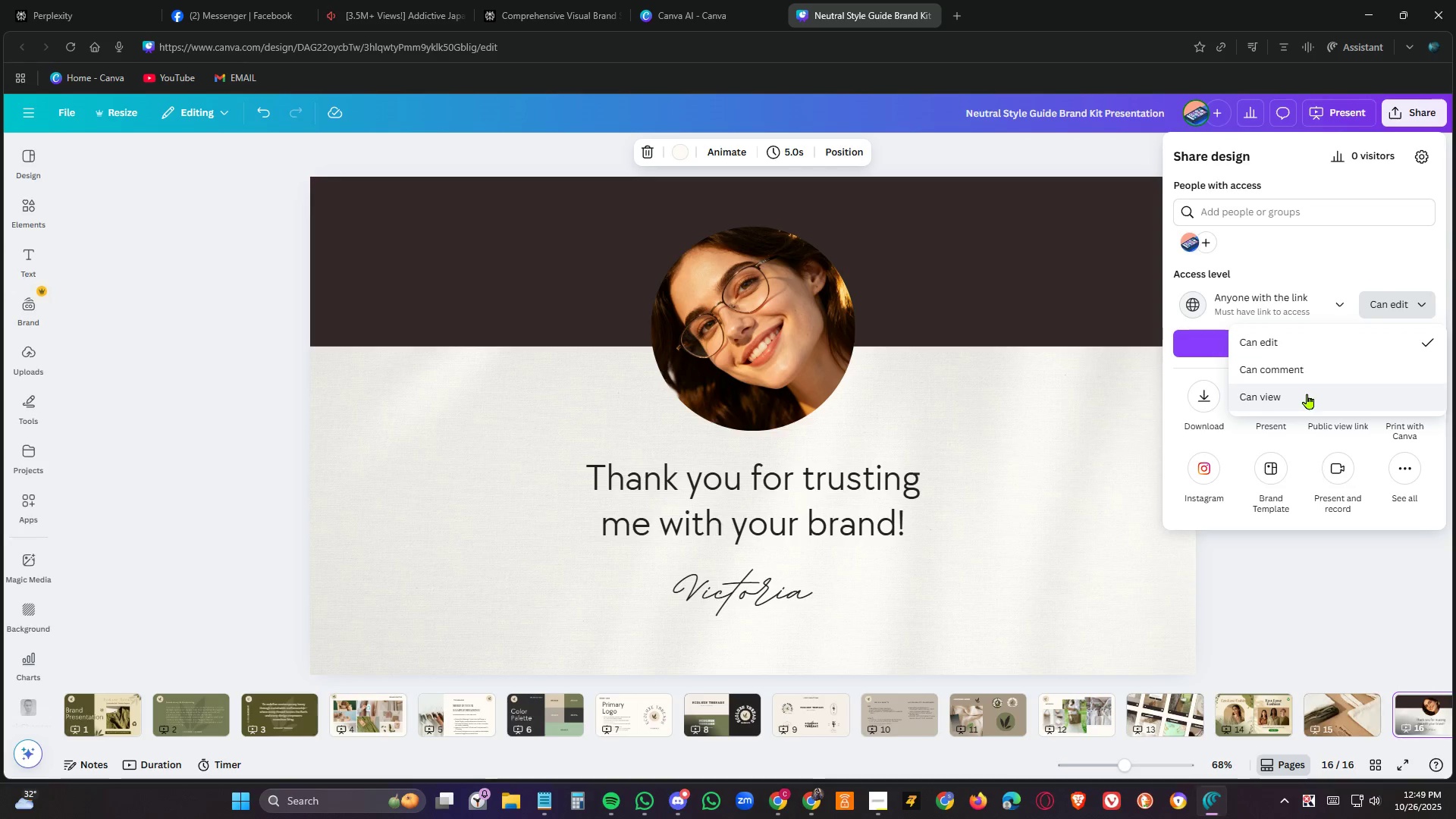 
left_click([1307, 394])
 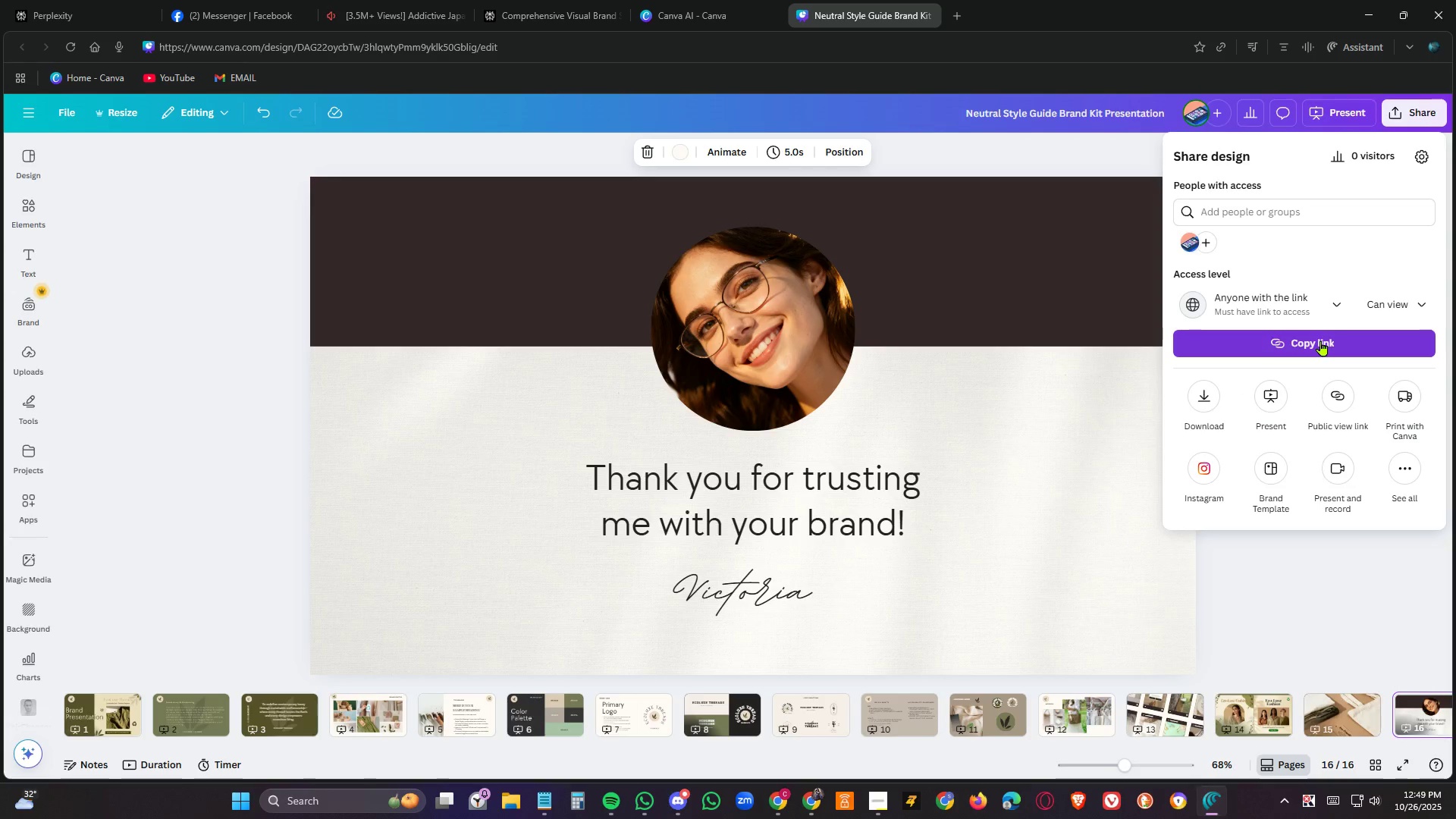 
left_click([1321, 340])
 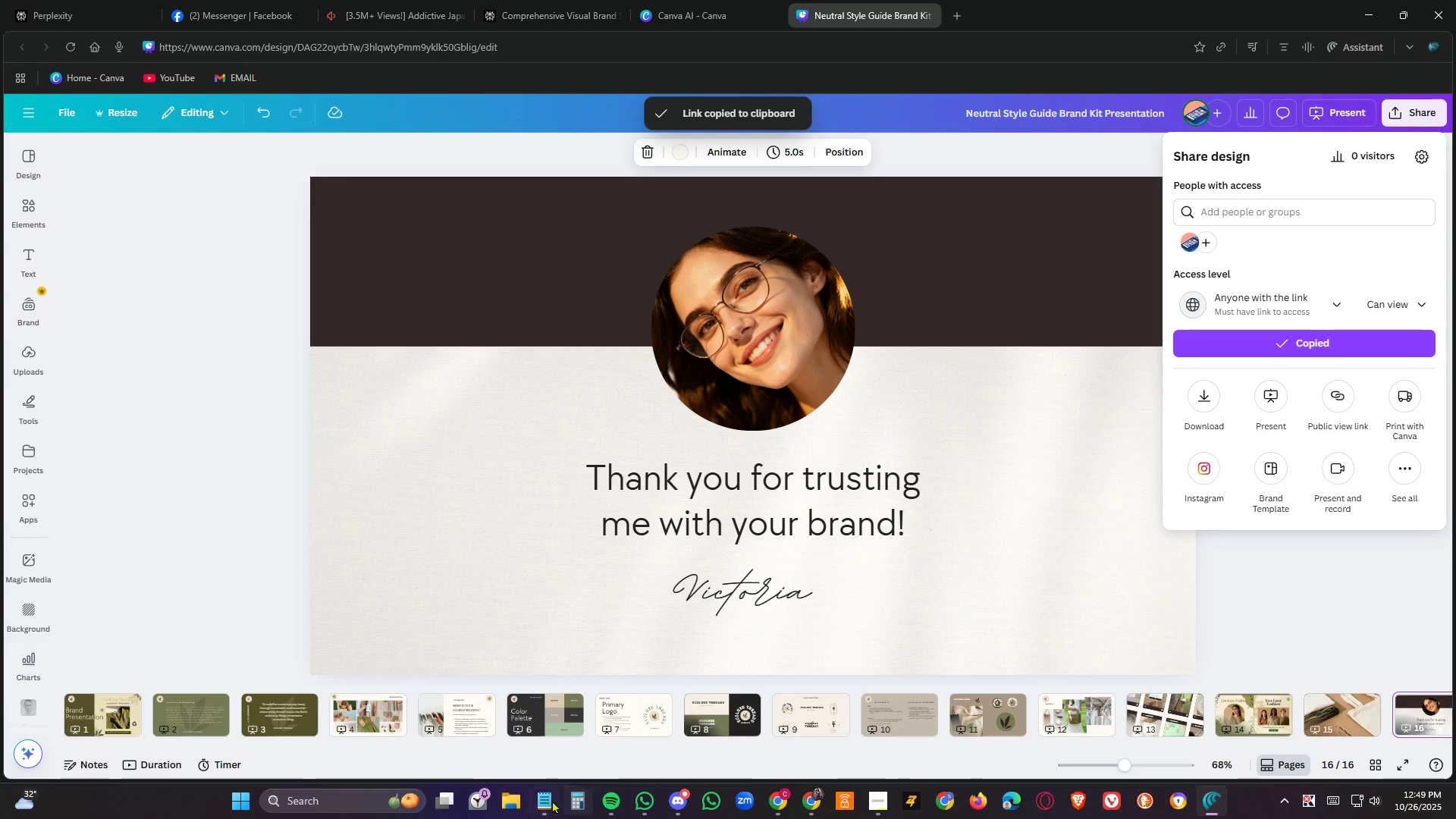 
left_click([547, 803])
 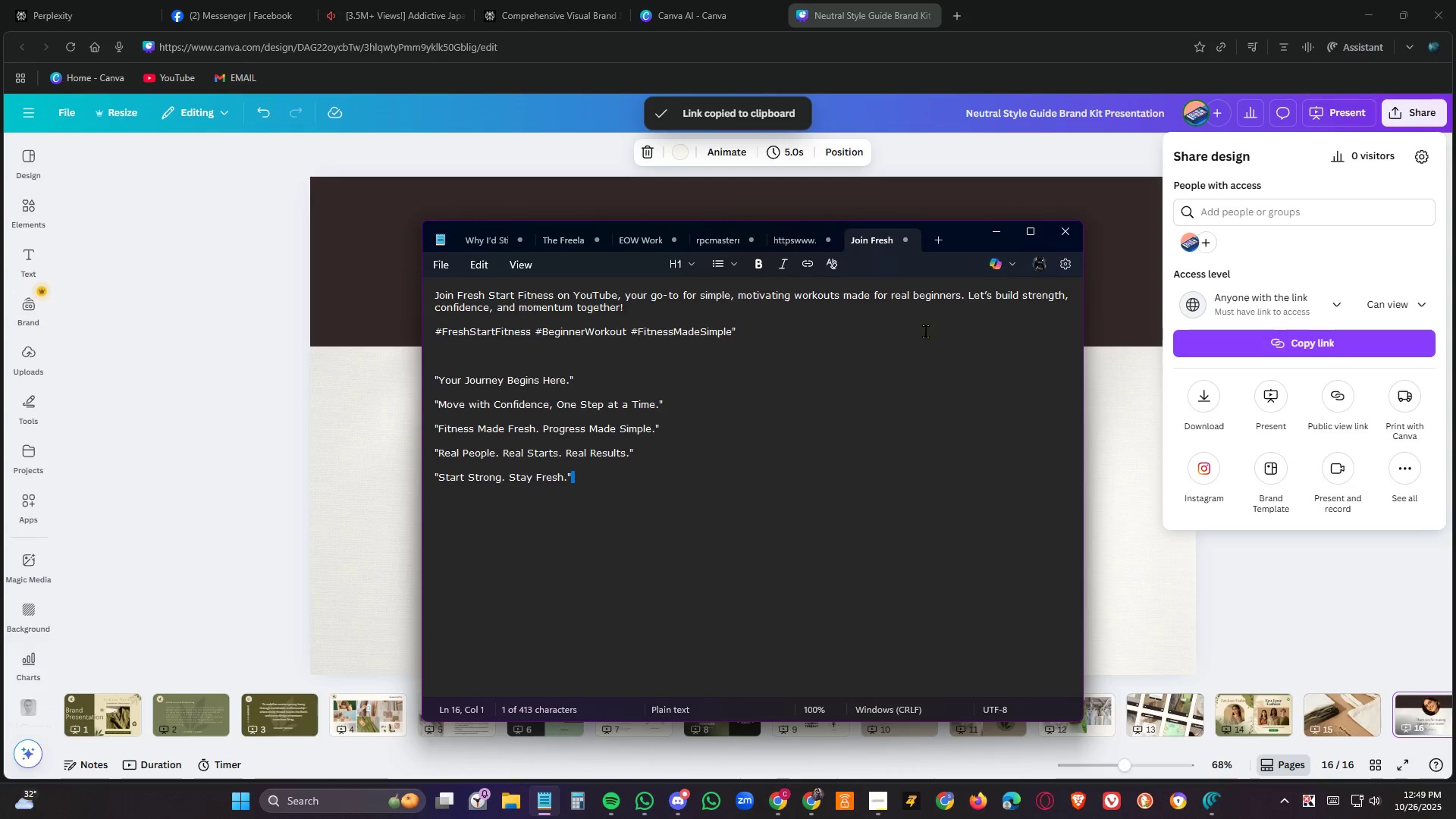 
left_click([794, 242])
 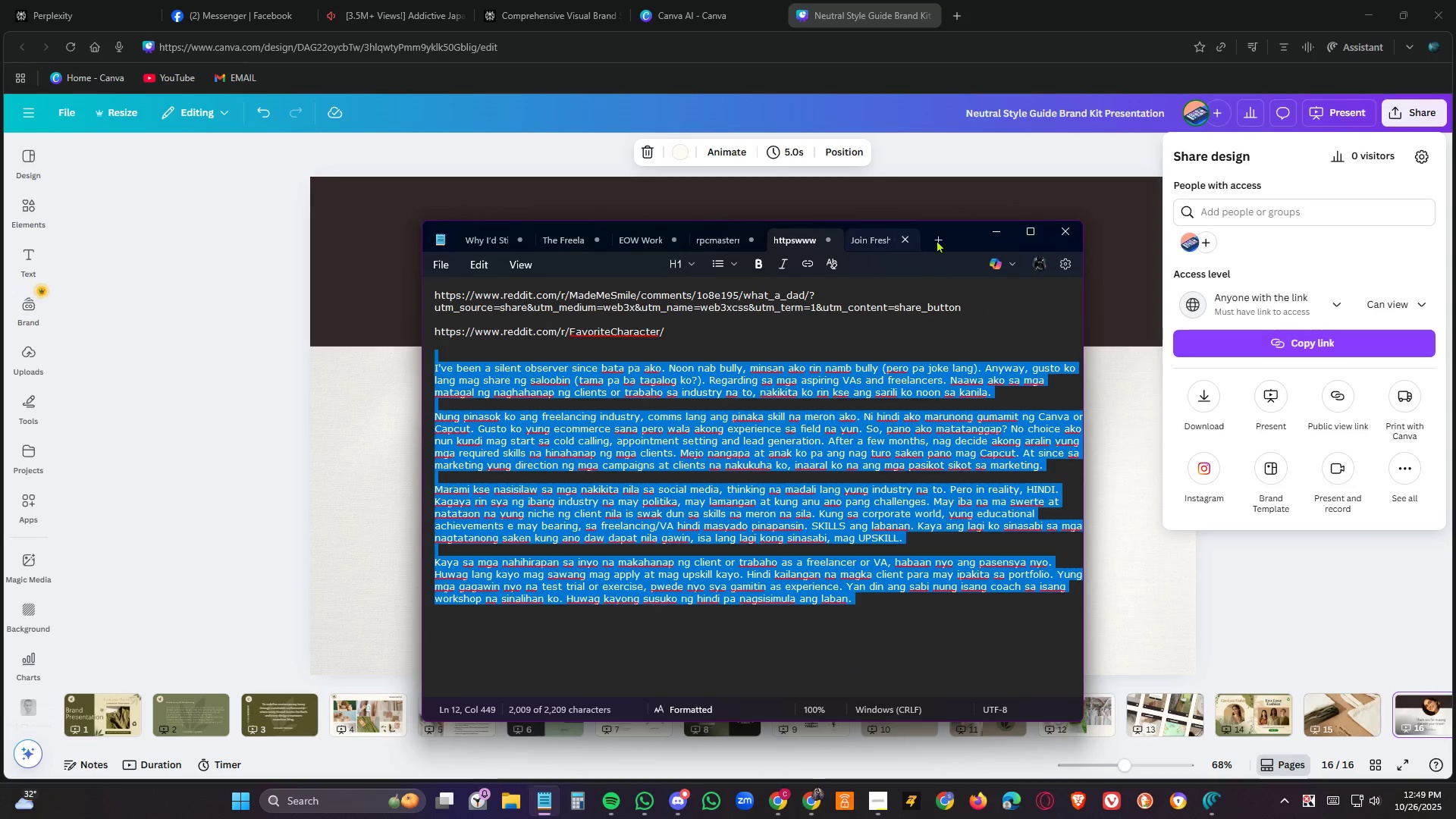 
left_click([941, 239])
 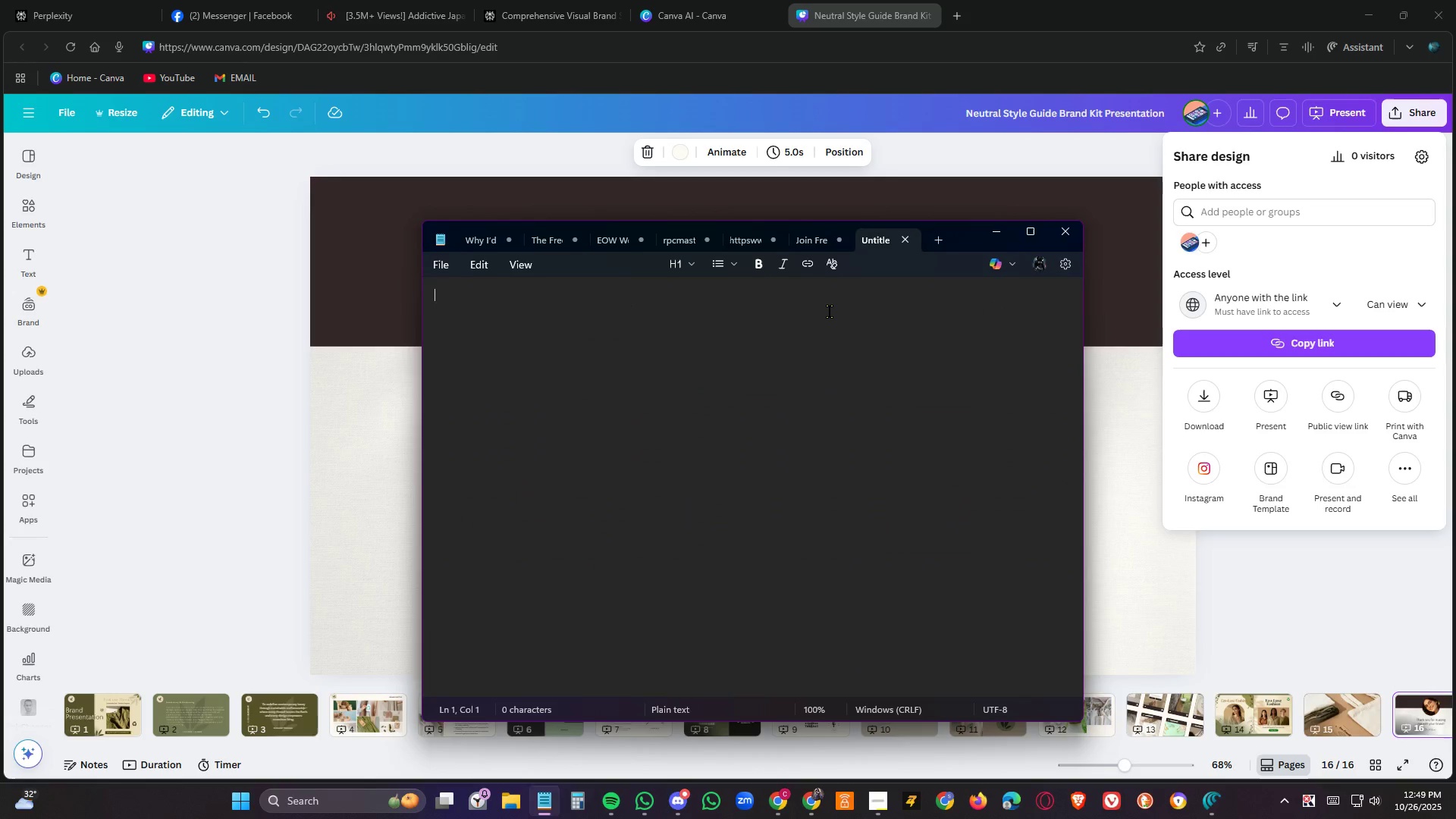 
double_click([830, 312])
 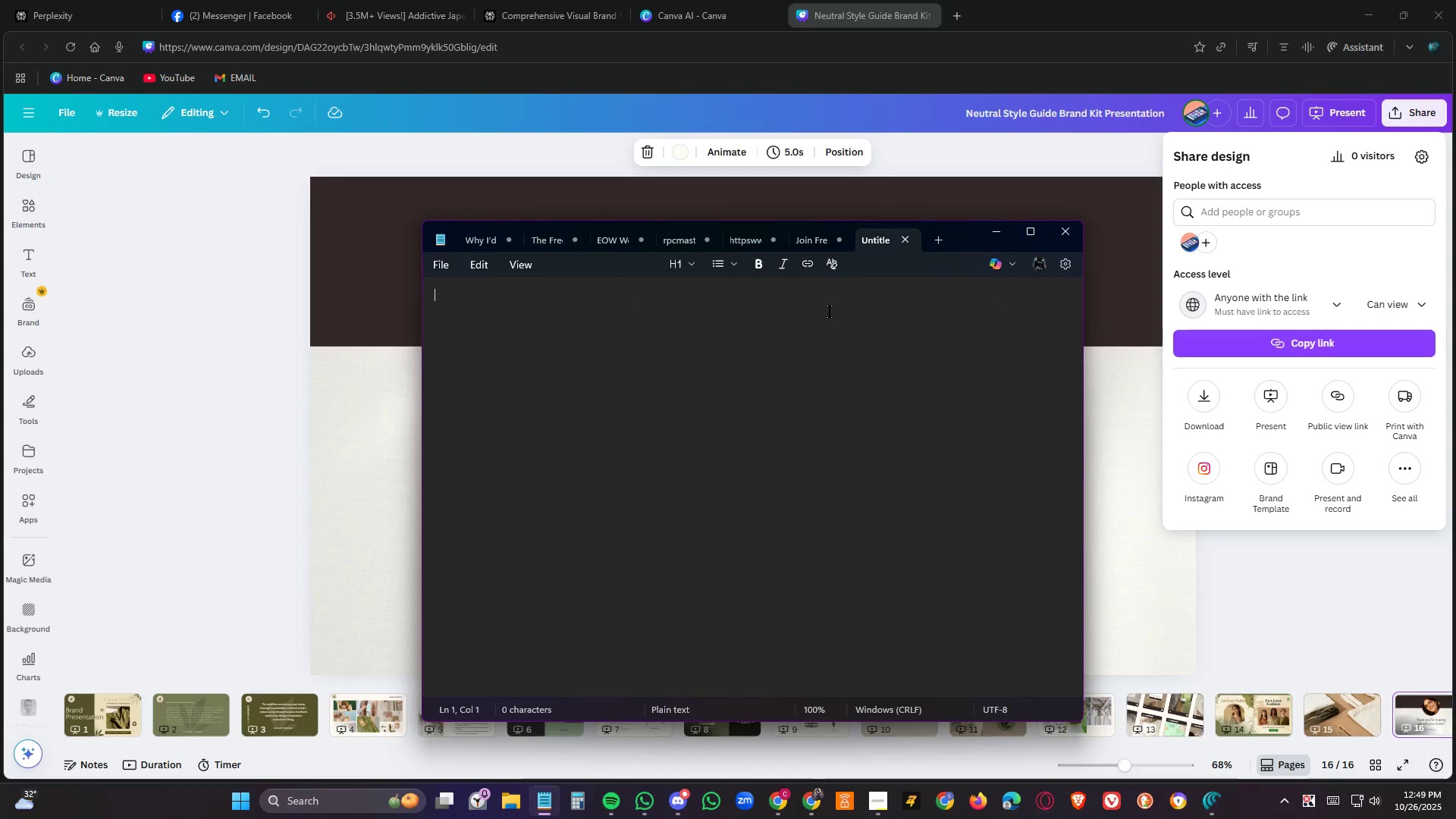 
key(Control+V)
 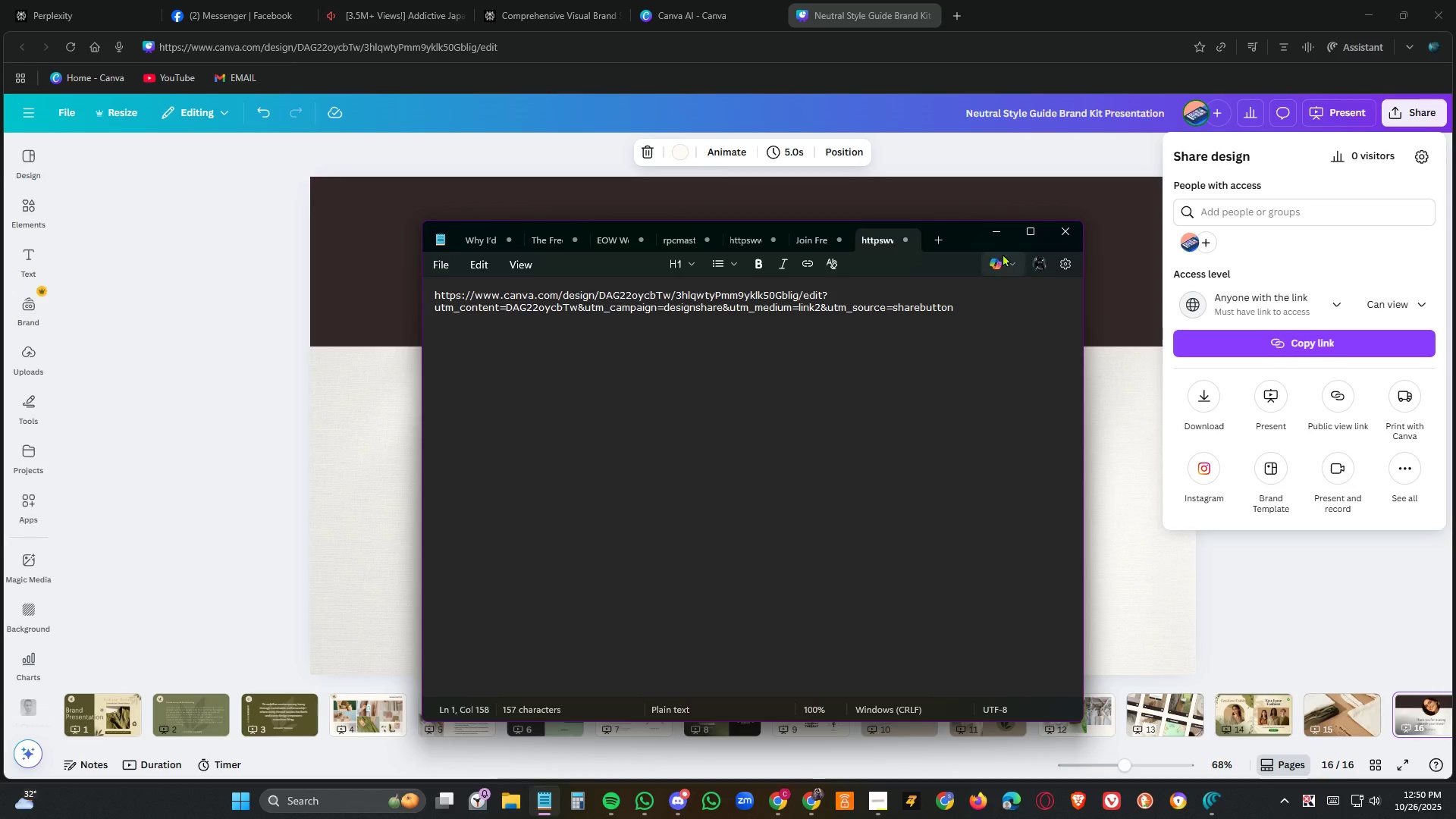 
left_click([999, 226])
 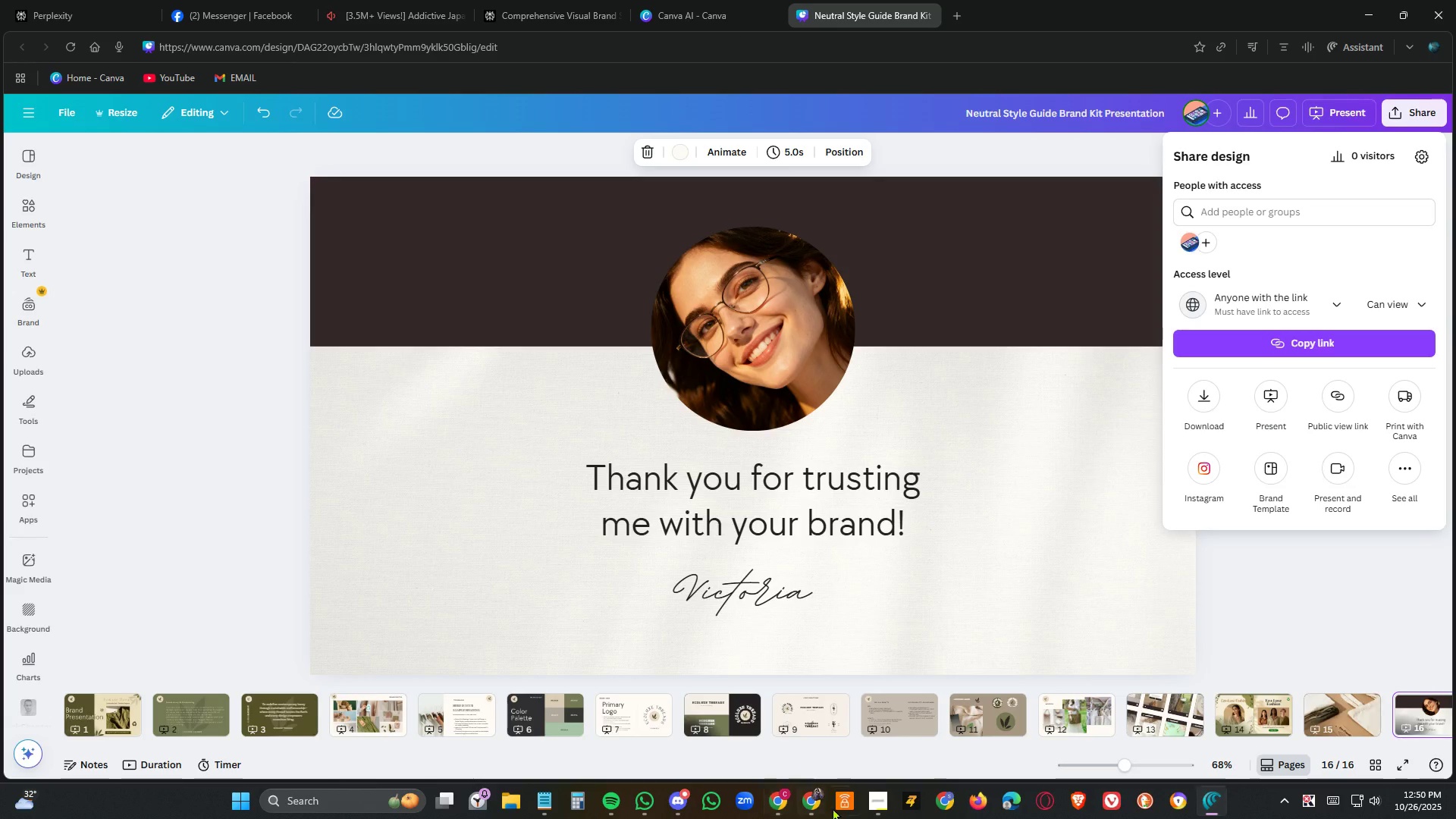 
left_click([877, 795])